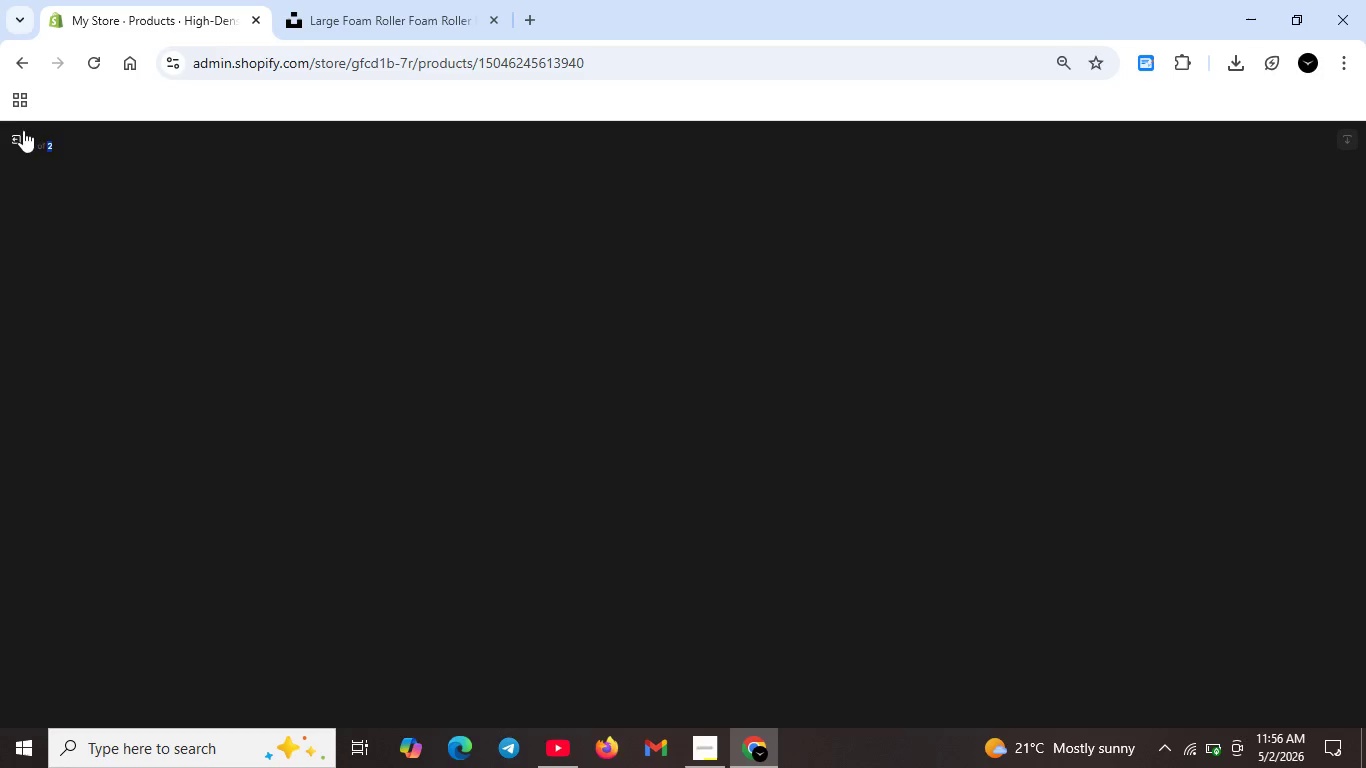 
left_click([23, 131])
 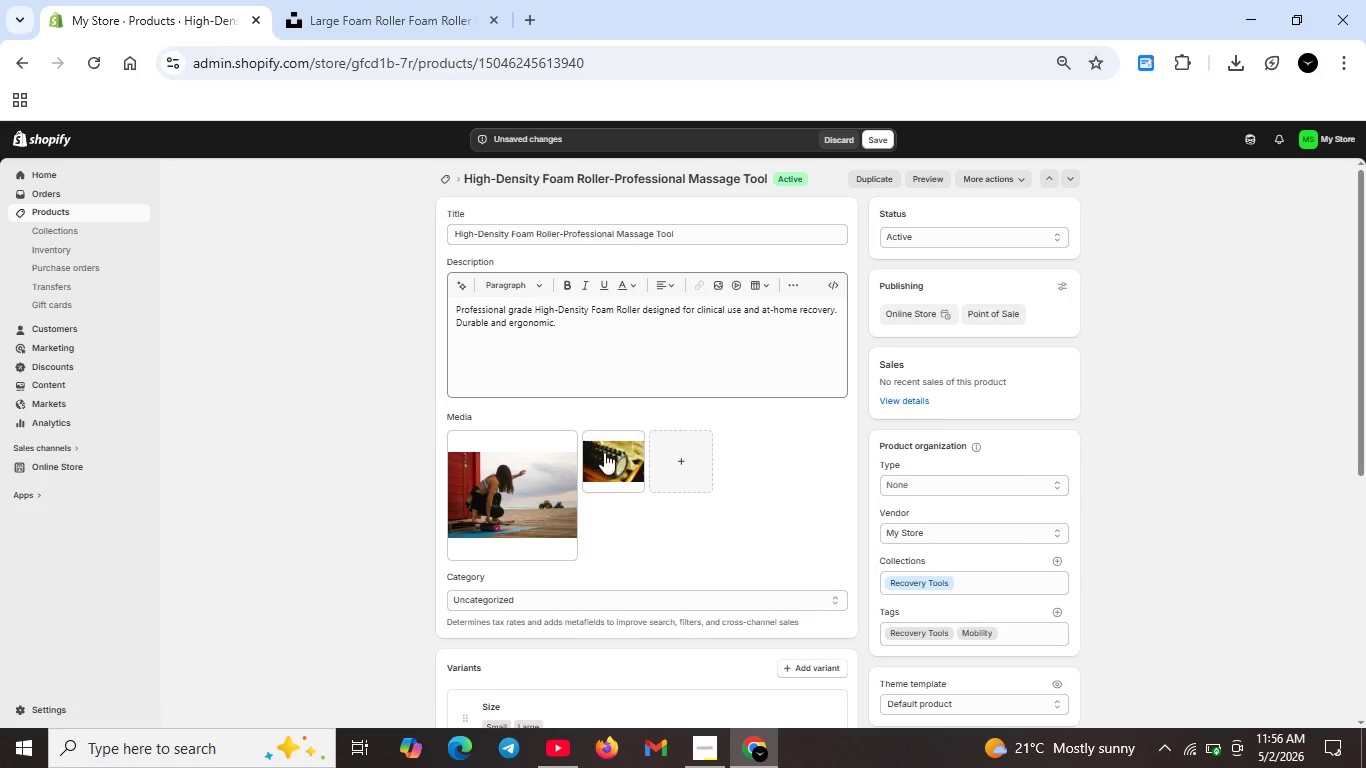 
double_click([611, 458])
 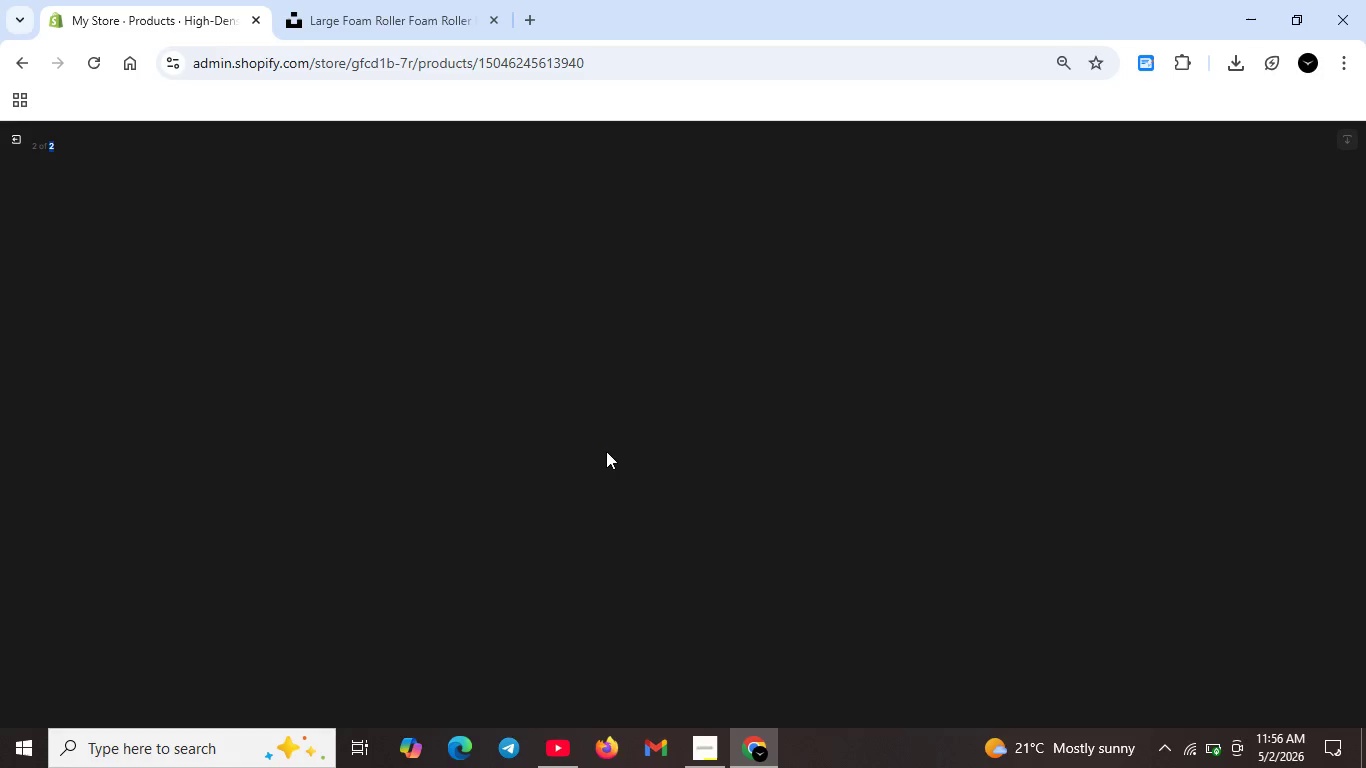 
wait(14.05)
 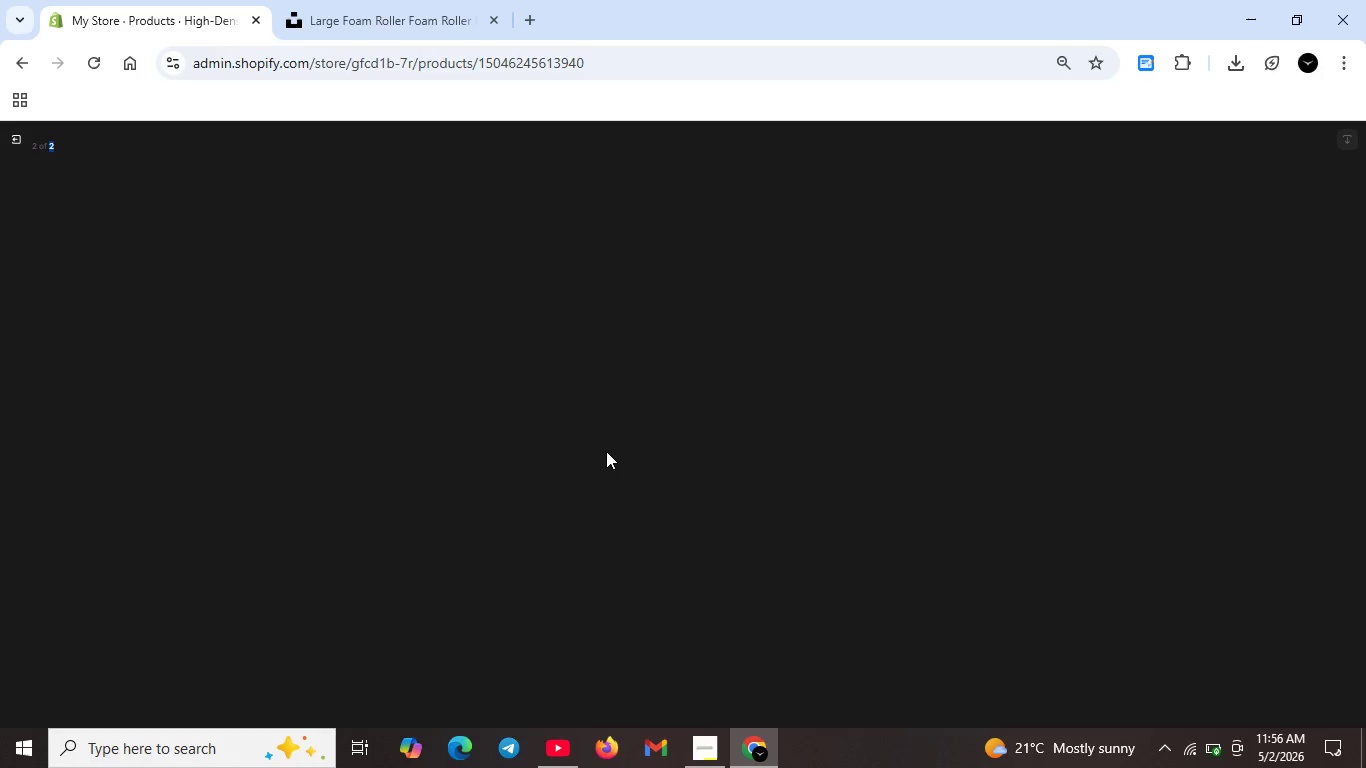 
scroll: coordinate [933, 446], scroll_direction: up, amount: 10.0
 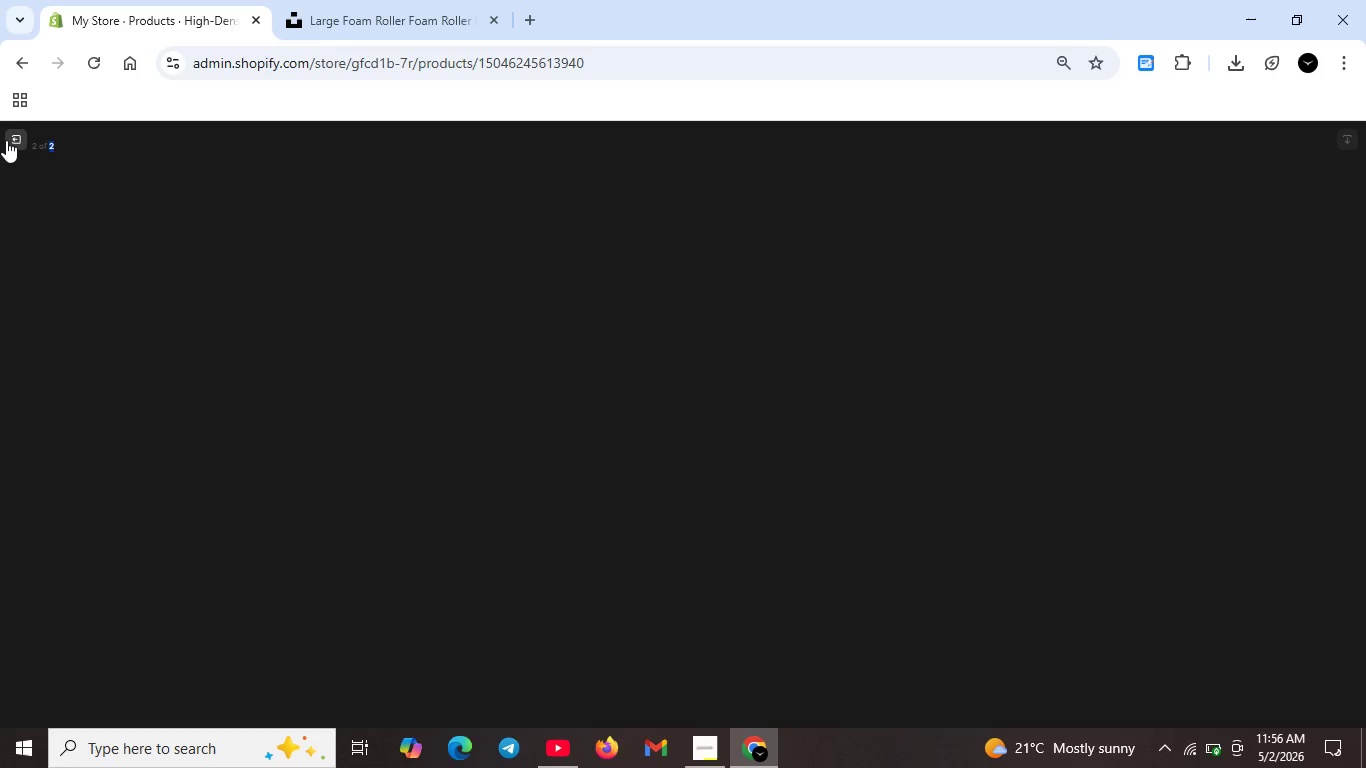 
left_click([6, 135])
 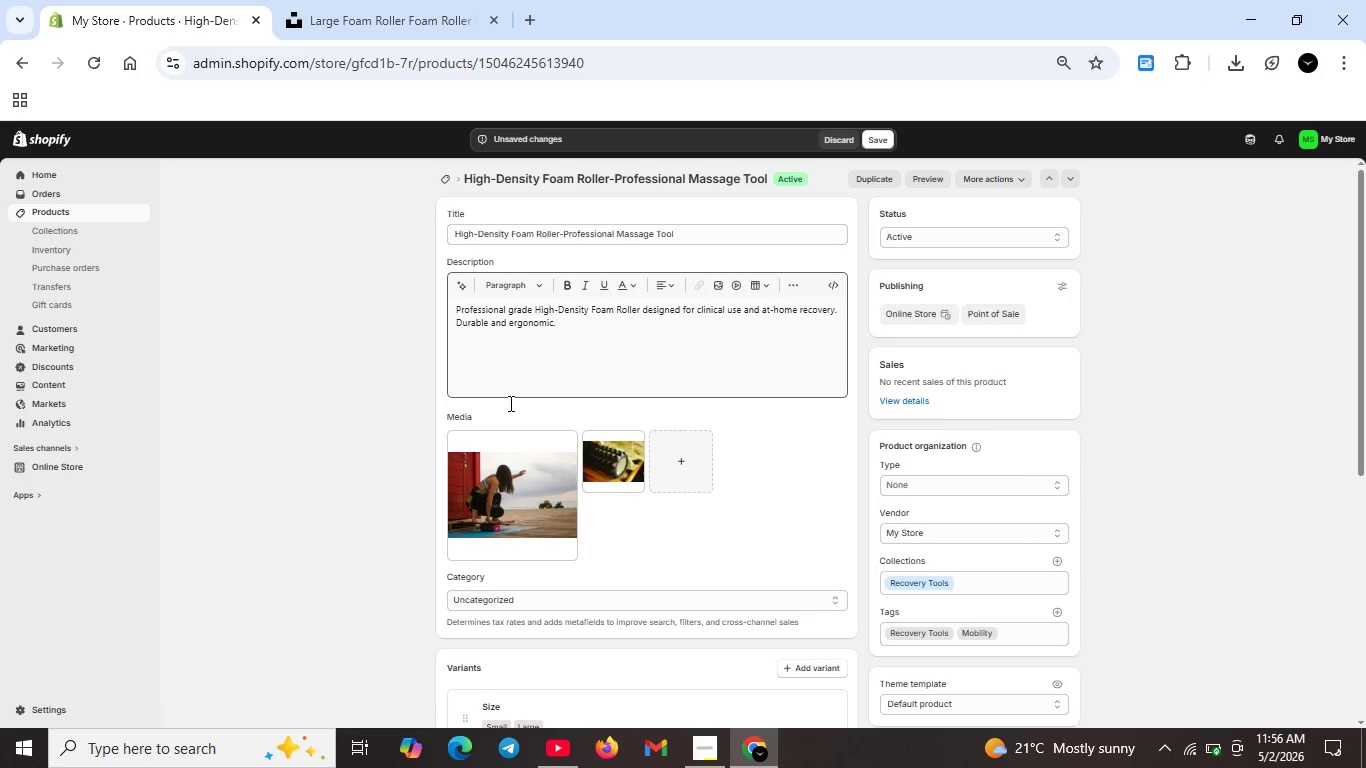 
double_click([518, 483])
 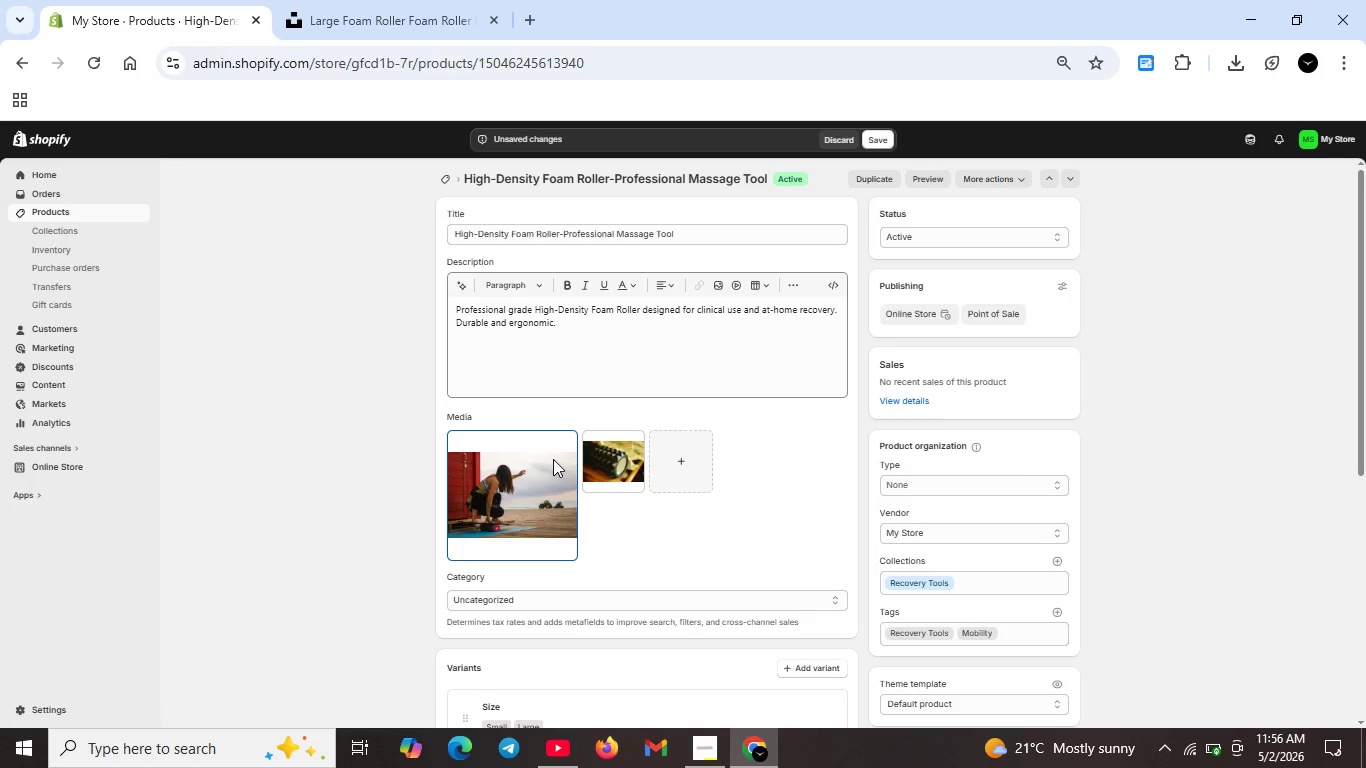 
double_click([550, 453])
 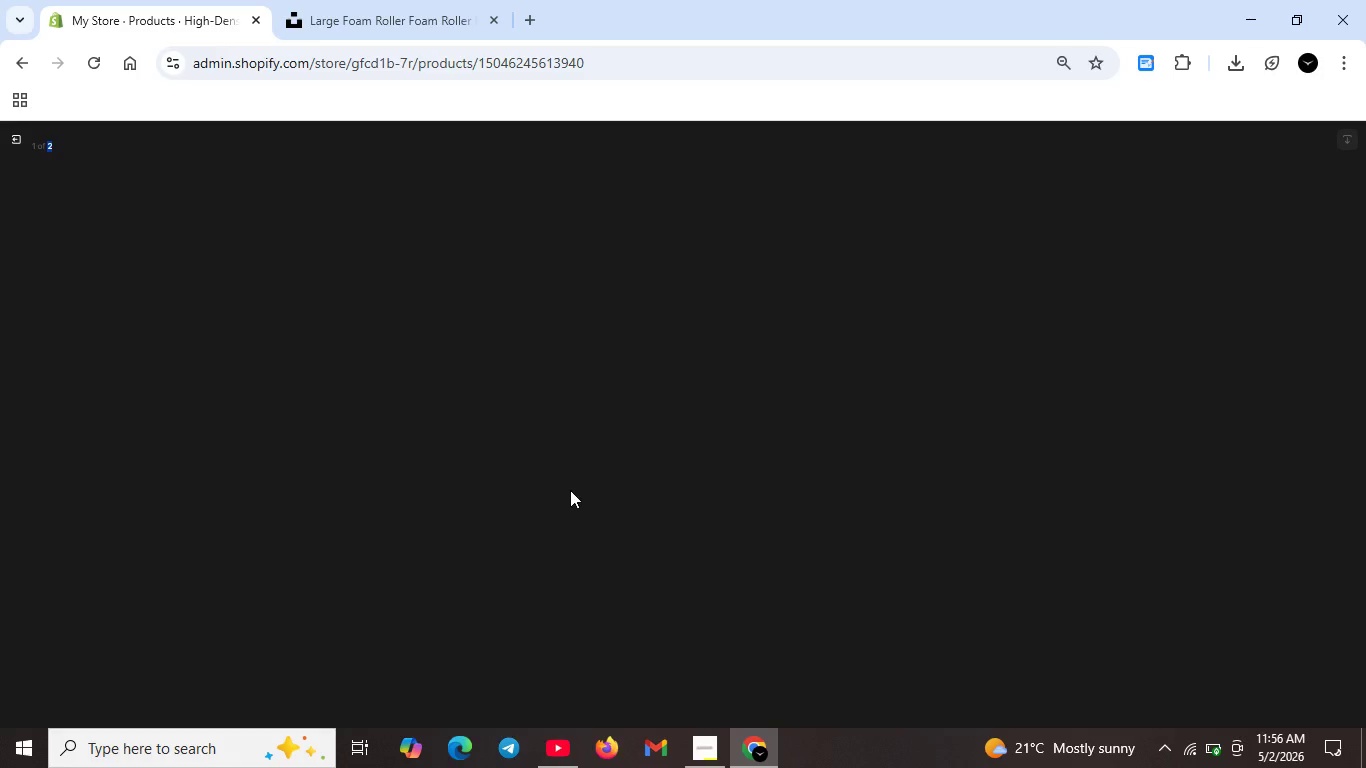 
scroll: coordinate [631, 379], scroll_direction: down, amount: 2.0
 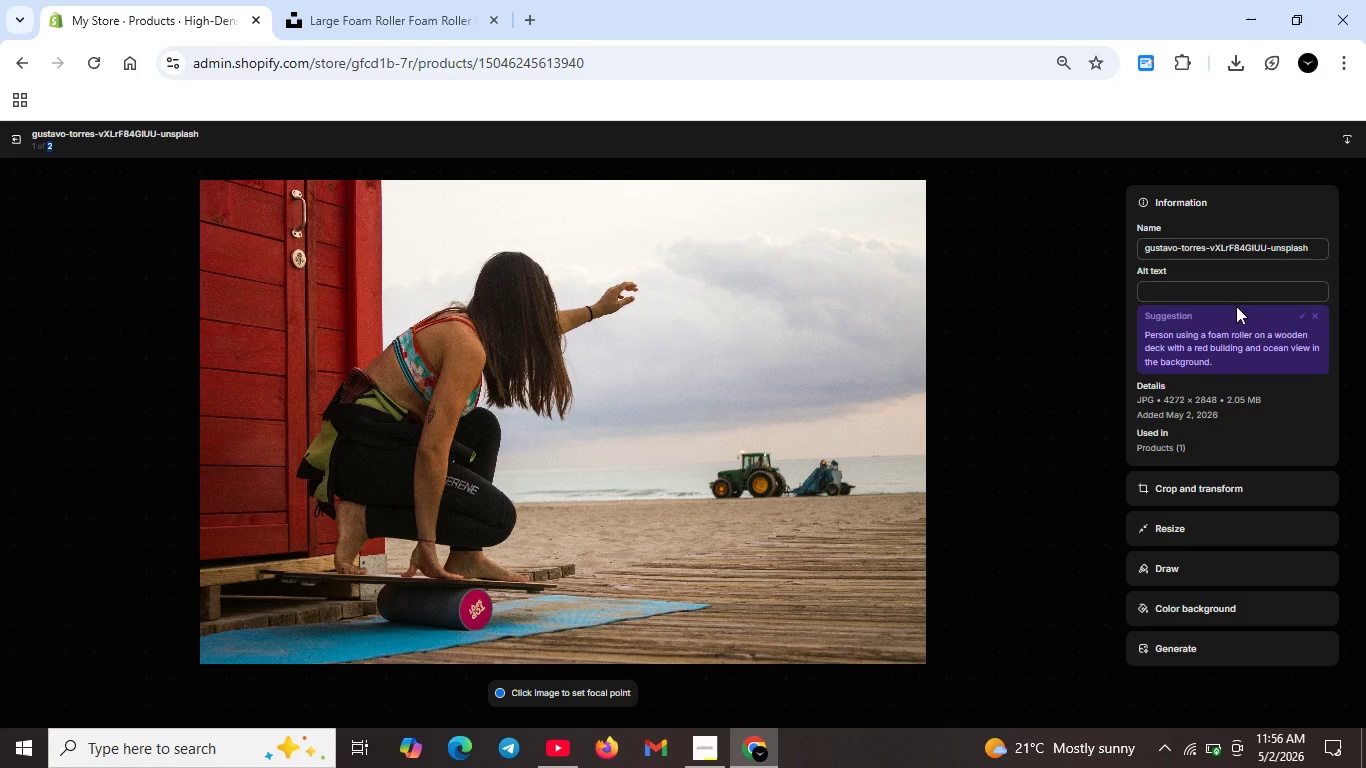 
left_click([1212, 297])
 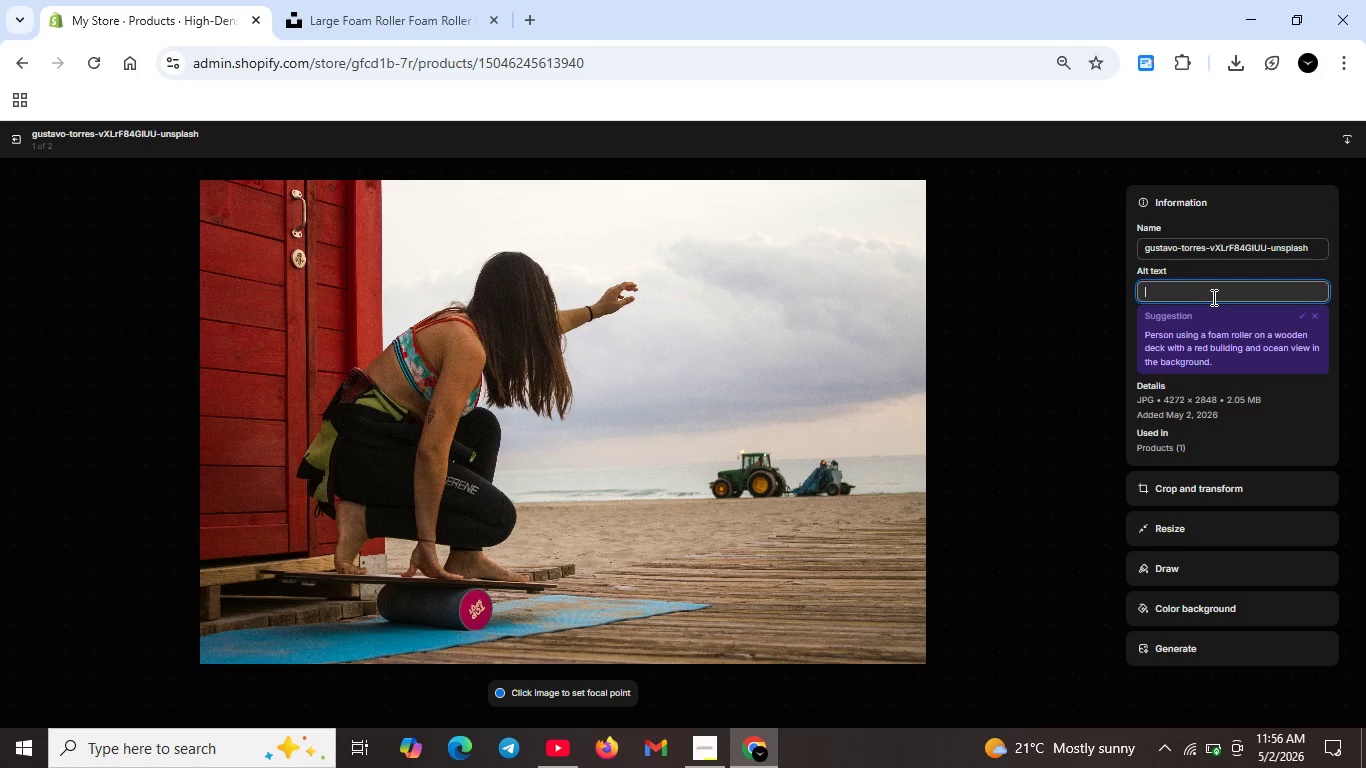 
type(s)
key(Backspace)
type(Small high-de)
 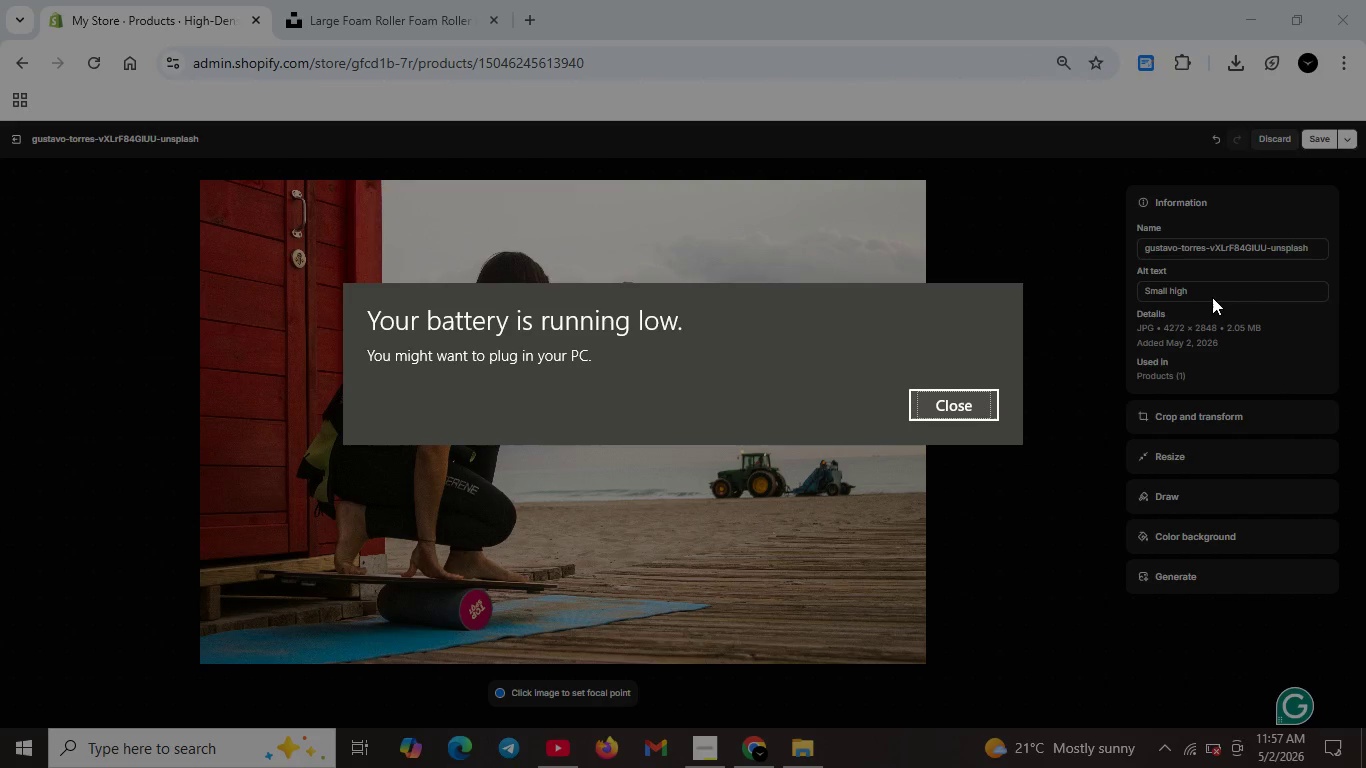 
wait(10.27)
 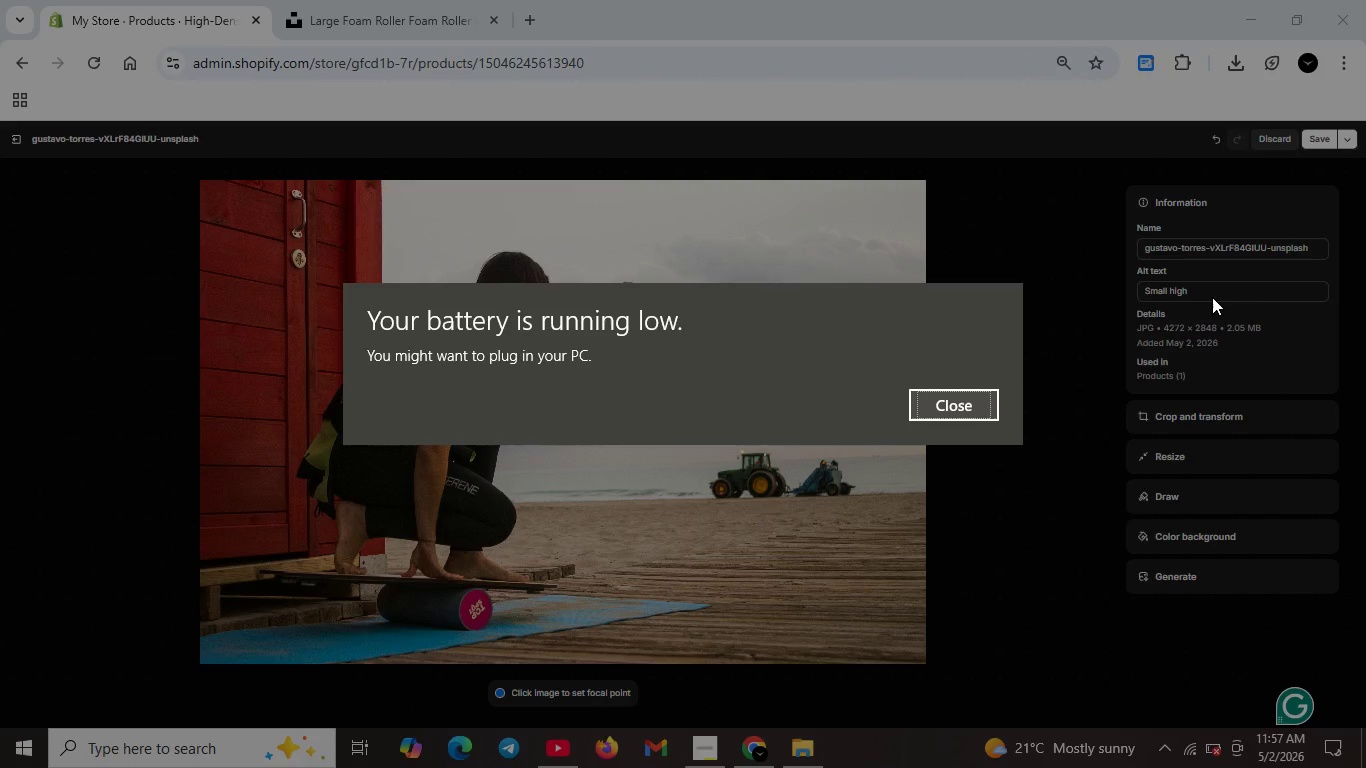 
type( density foam roller for mobility and recovery .Professional massage tool for physical therapy)
key(Backspace)
type(y)
 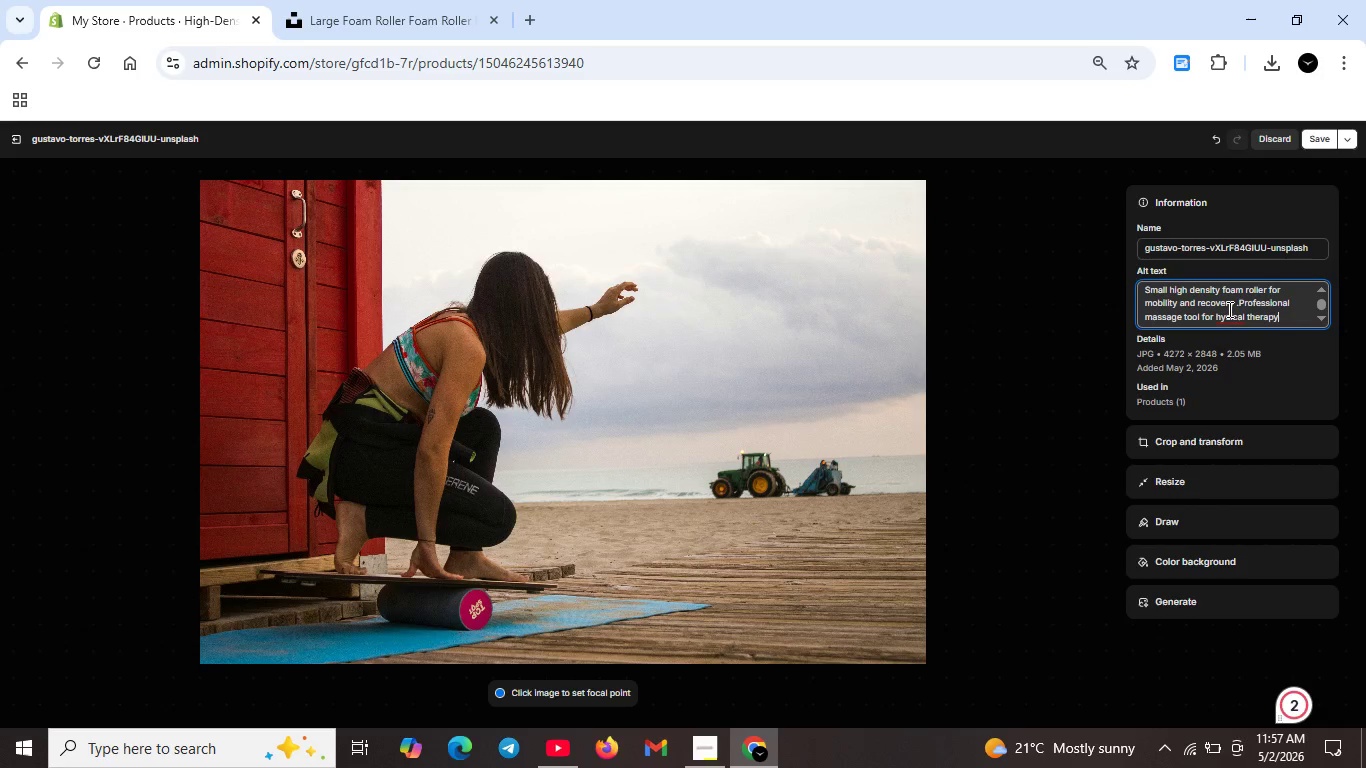 
left_click([1217, 320])
 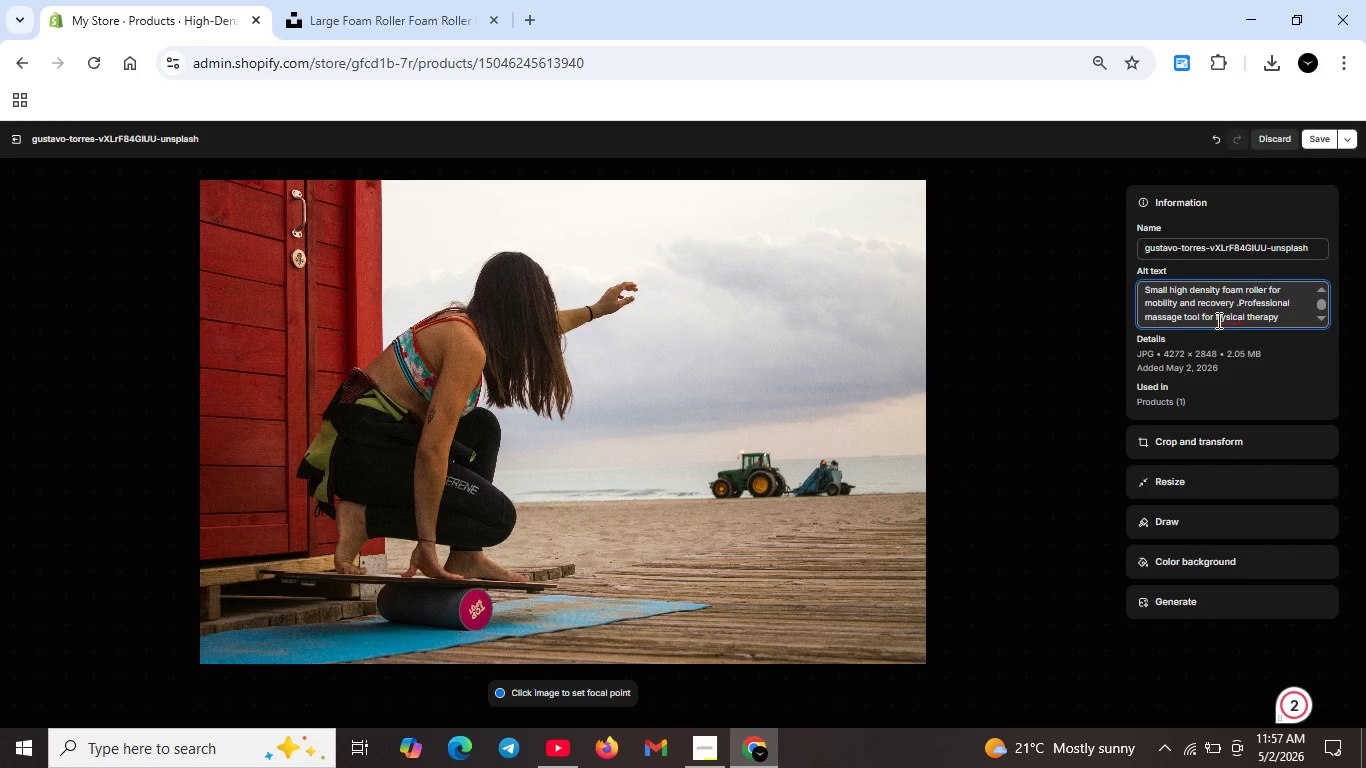 
key(P)
 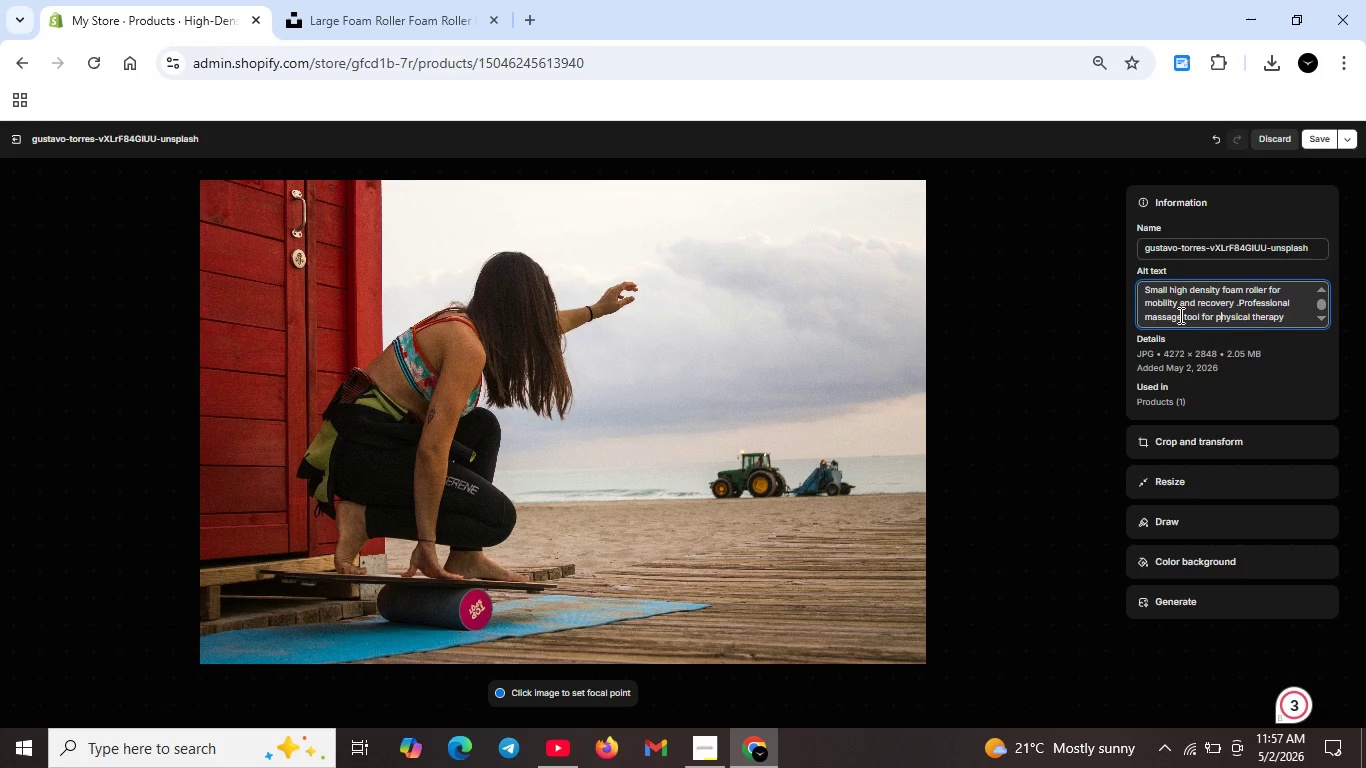 
left_click([1318, 136])
 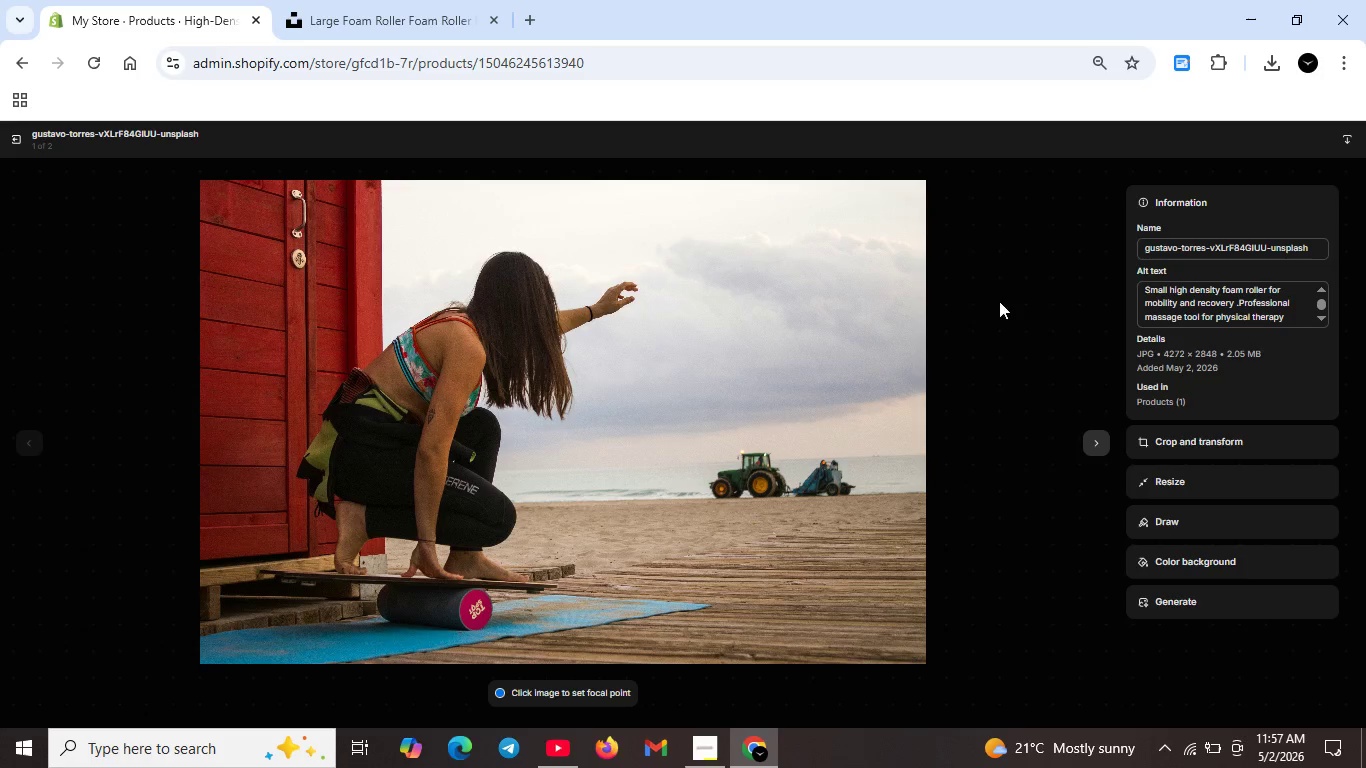 
wait(6.5)
 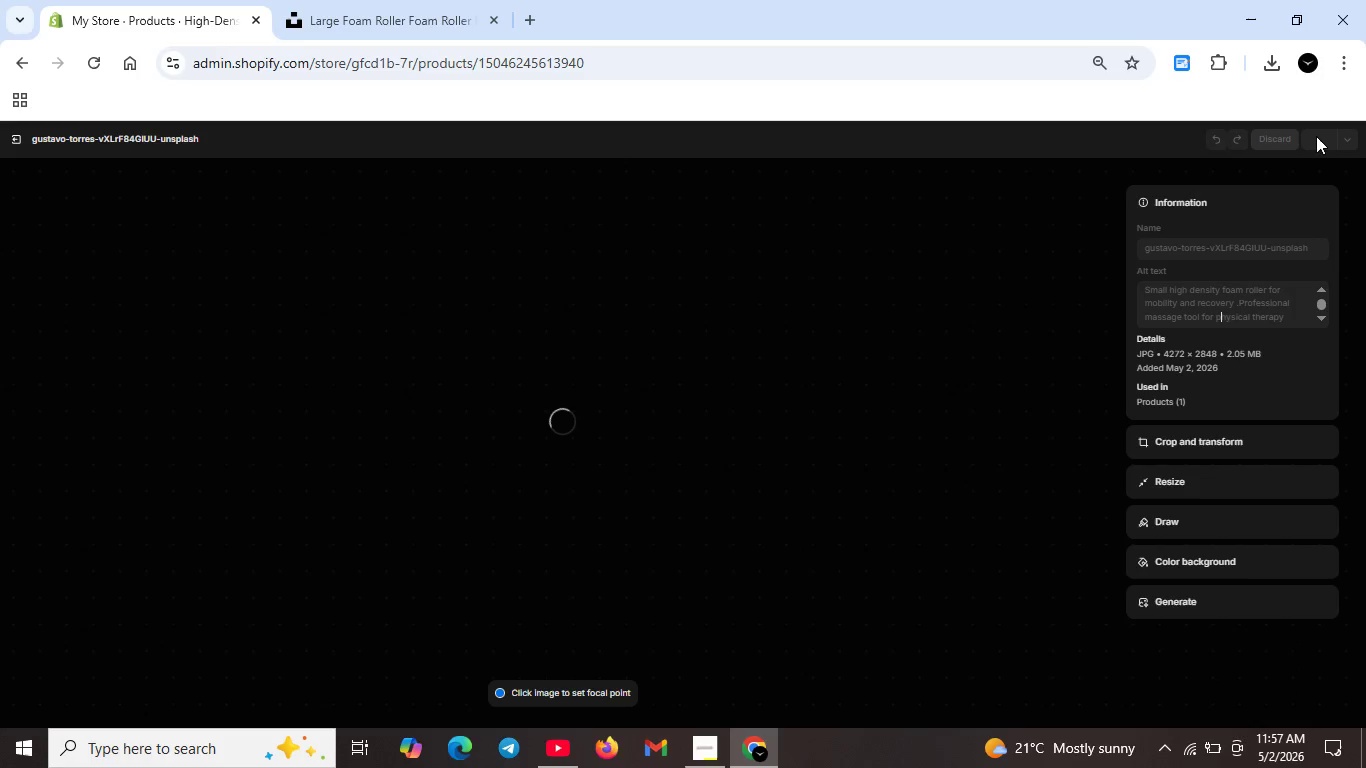 
left_click([13, 135])
 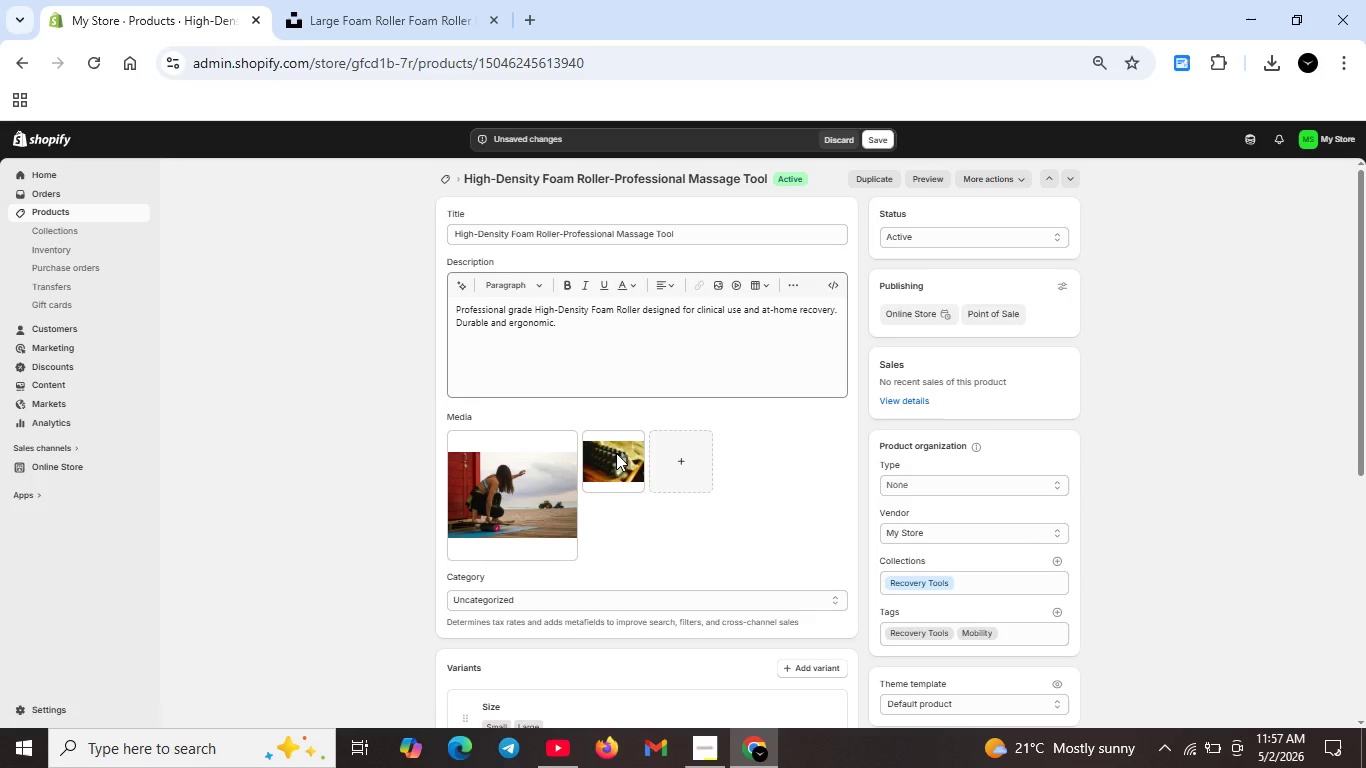 
double_click([620, 459])